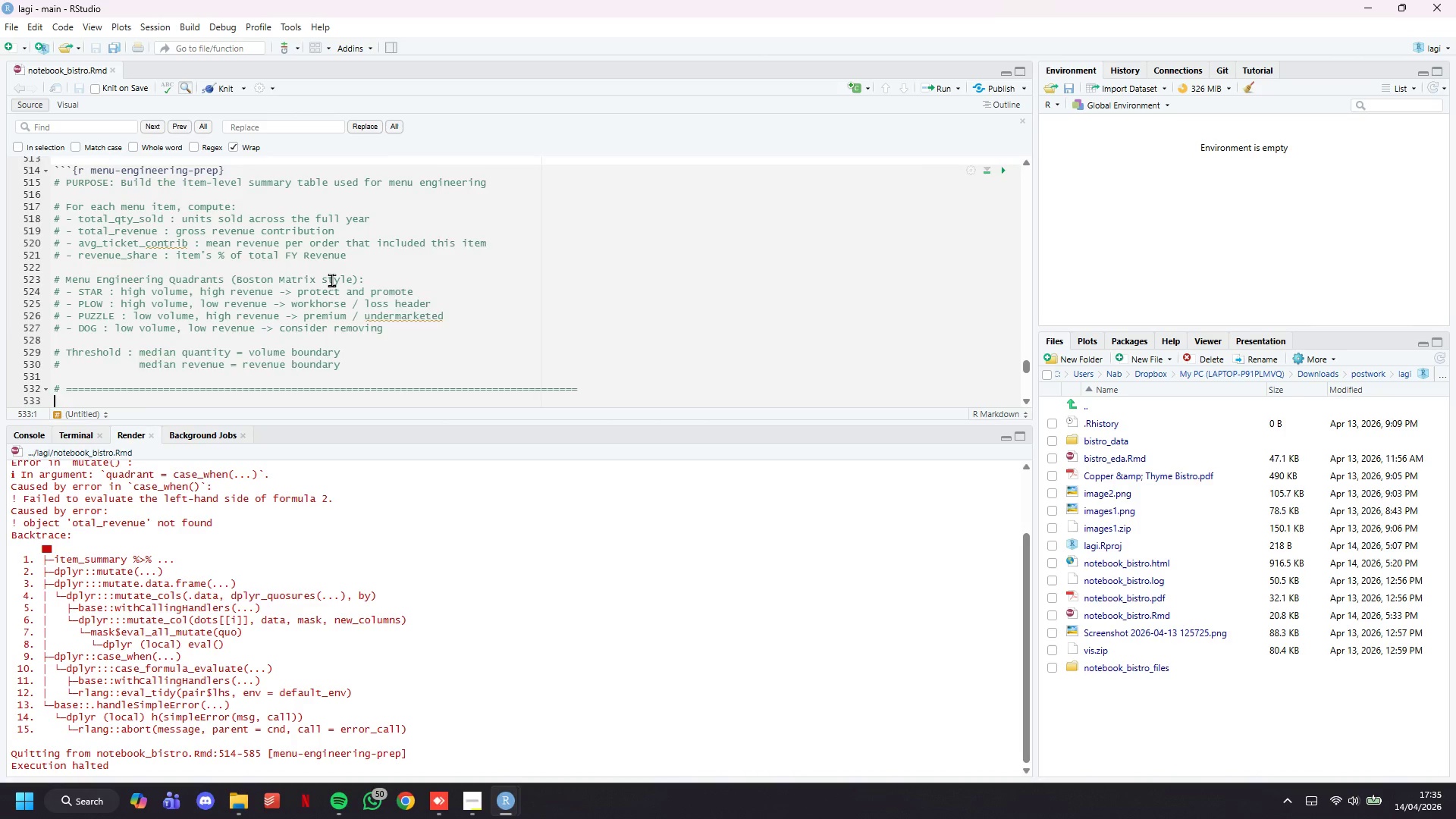 
key(ArrowDown)
 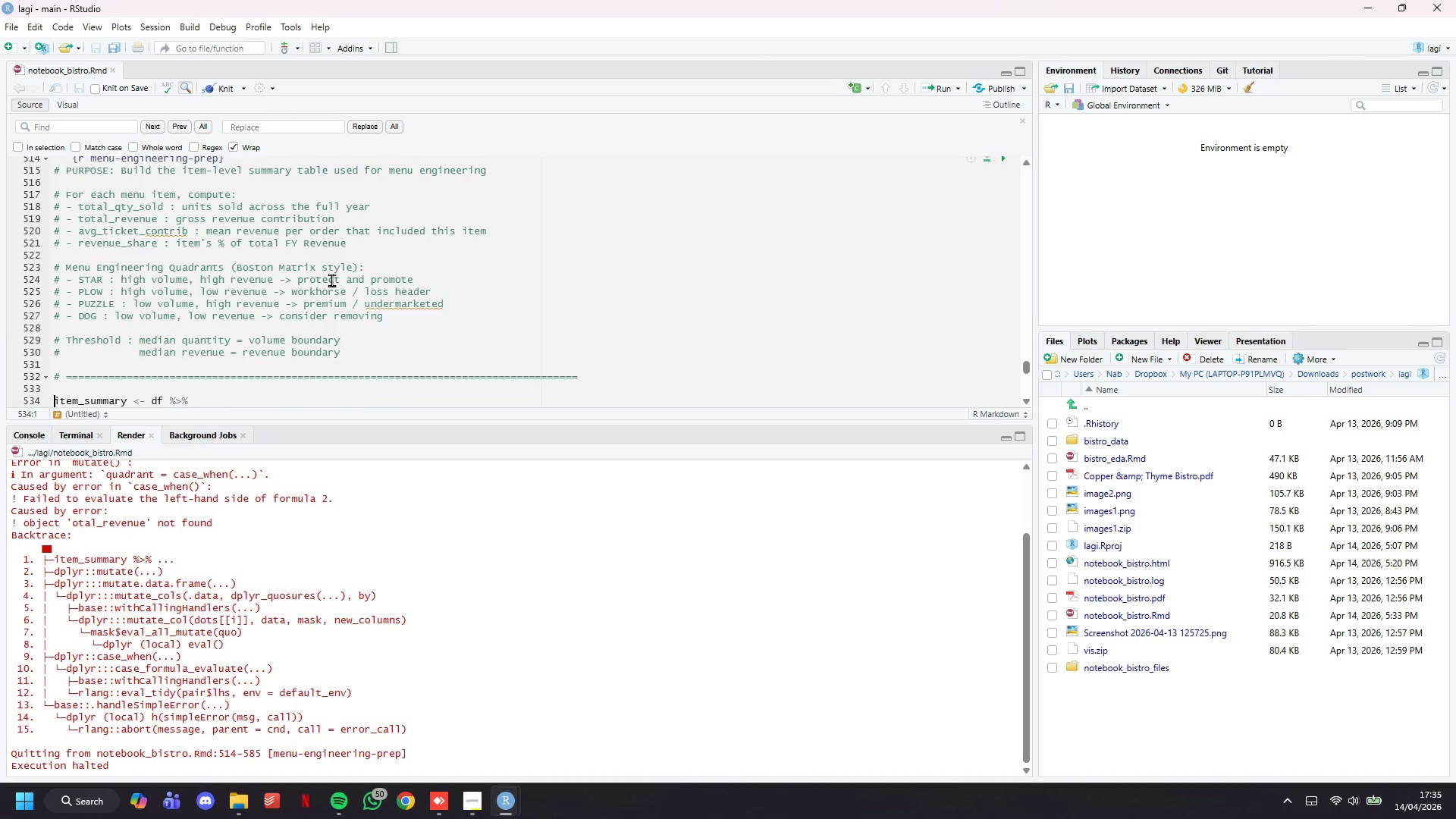 
key(ArrowDown)
 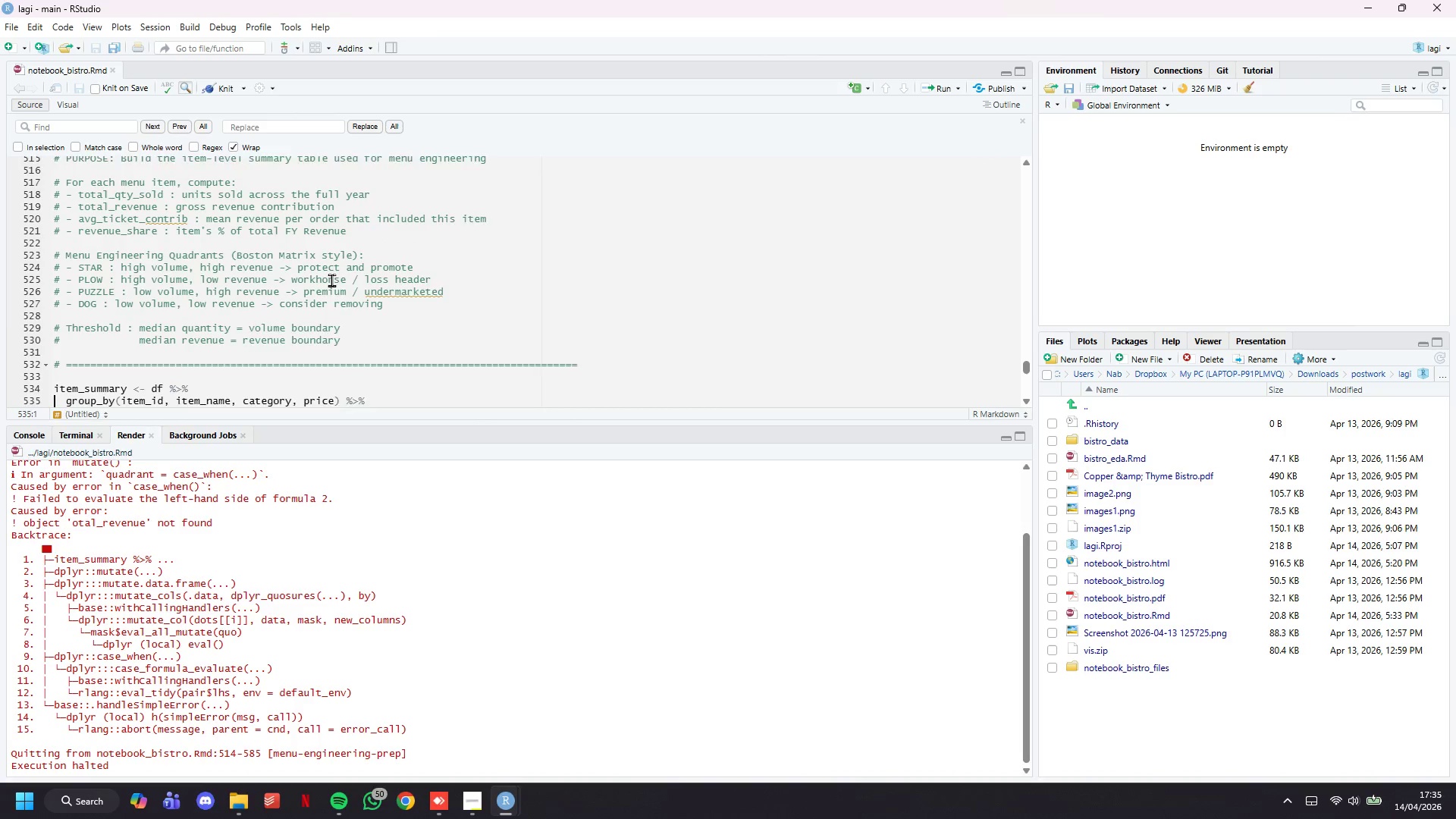 
key(ArrowDown)
 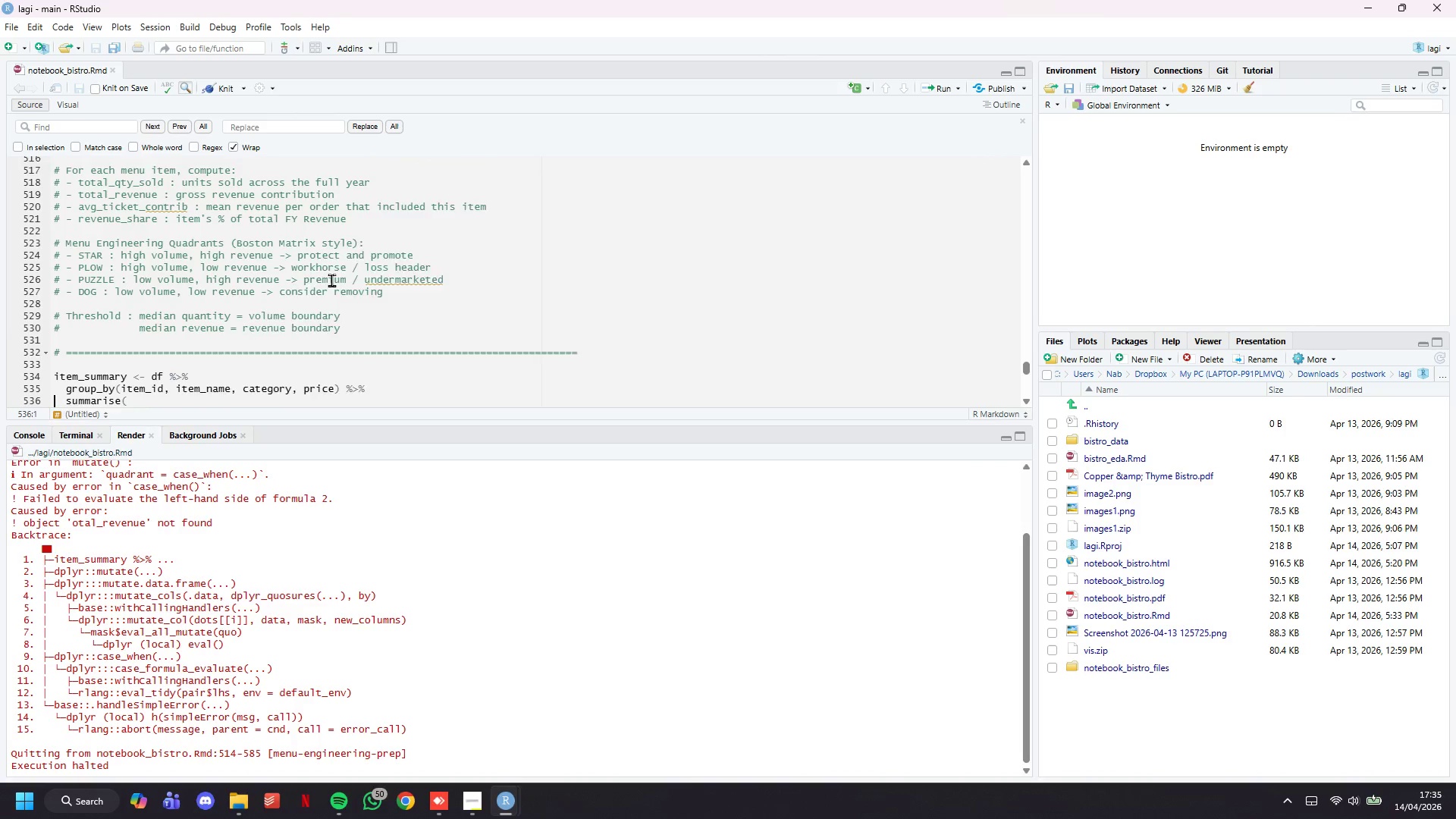 
key(ArrowDown)
 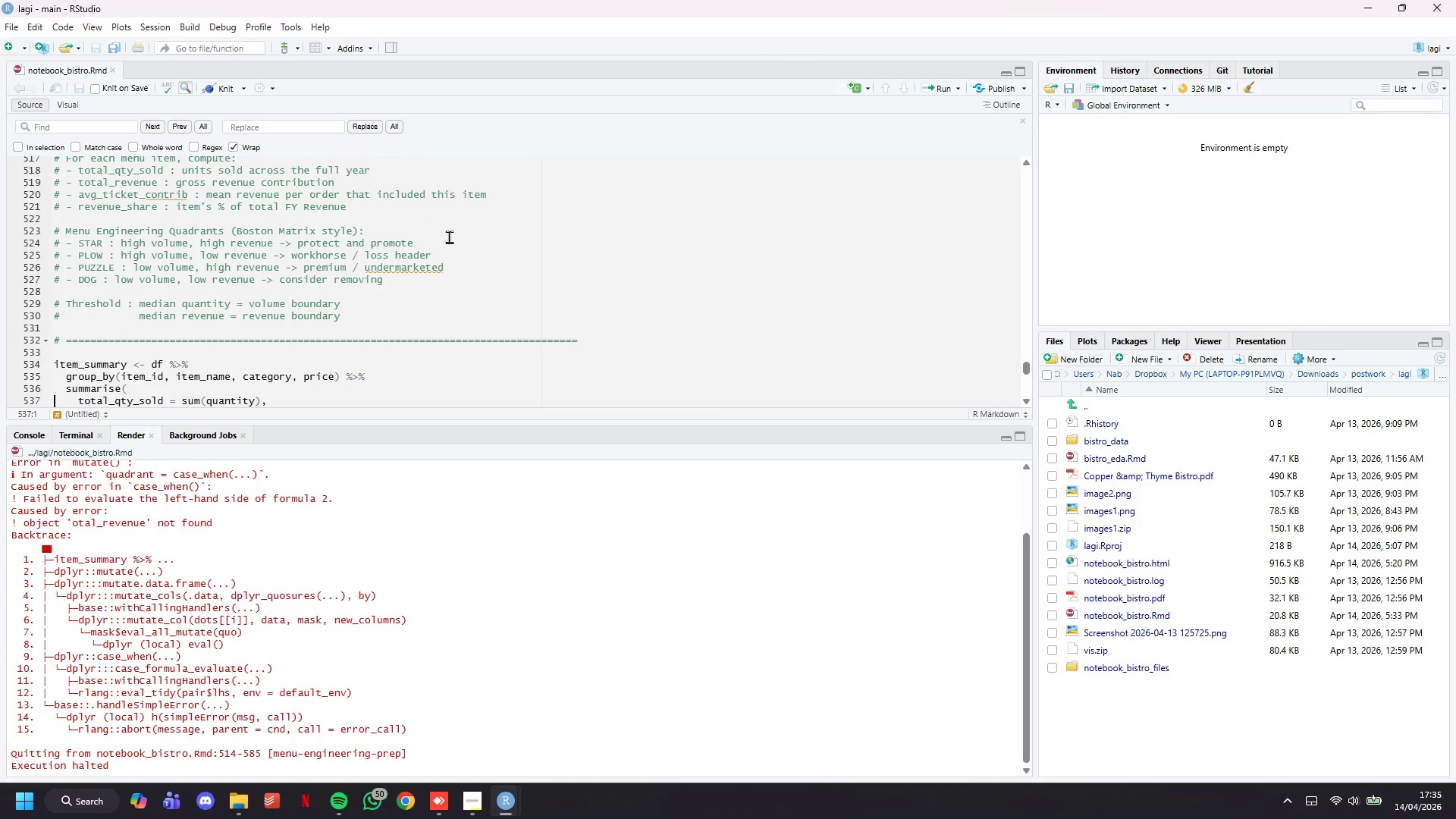 
key(ArrowUp)
 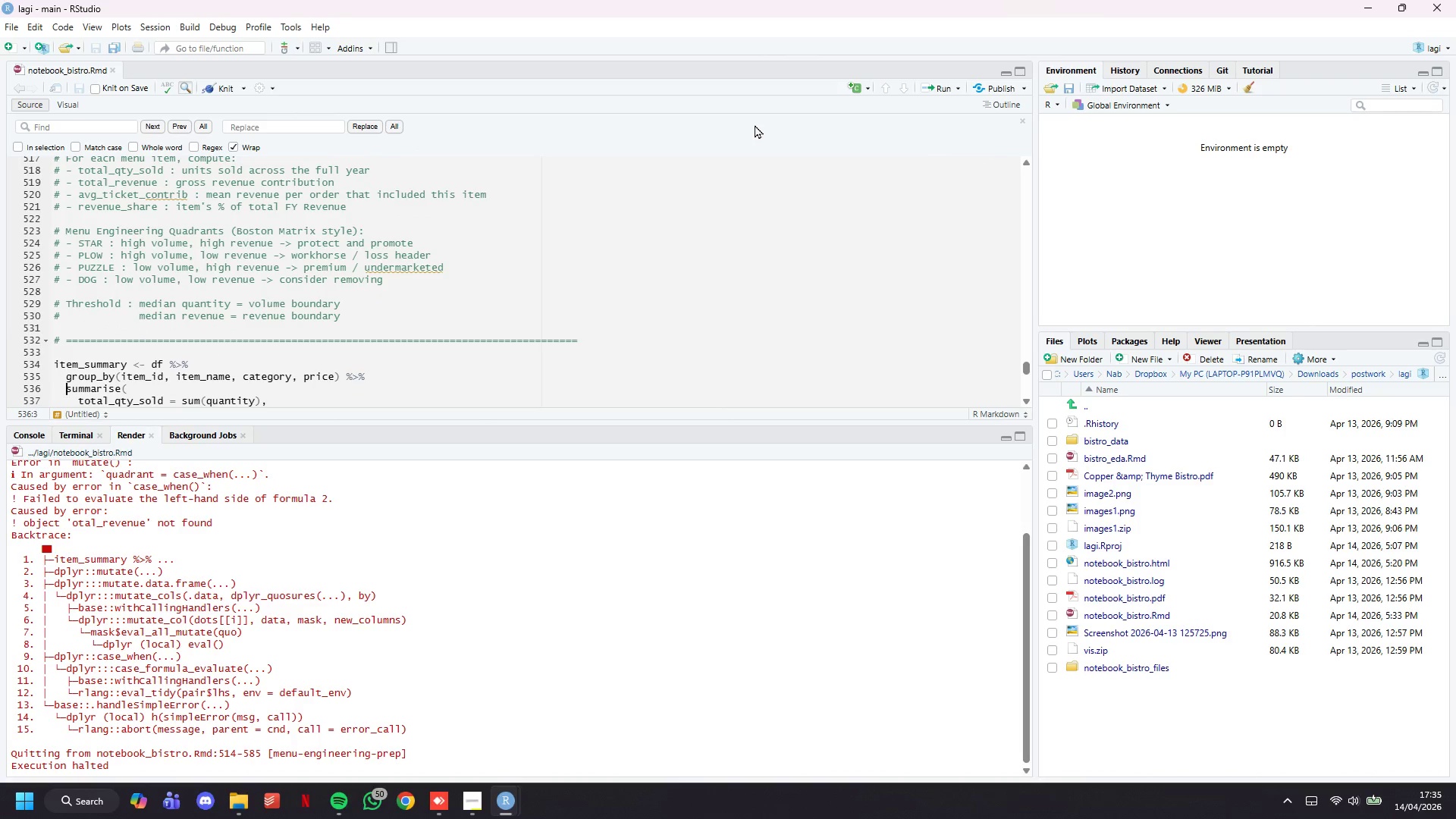 
key(ArrowRight)
 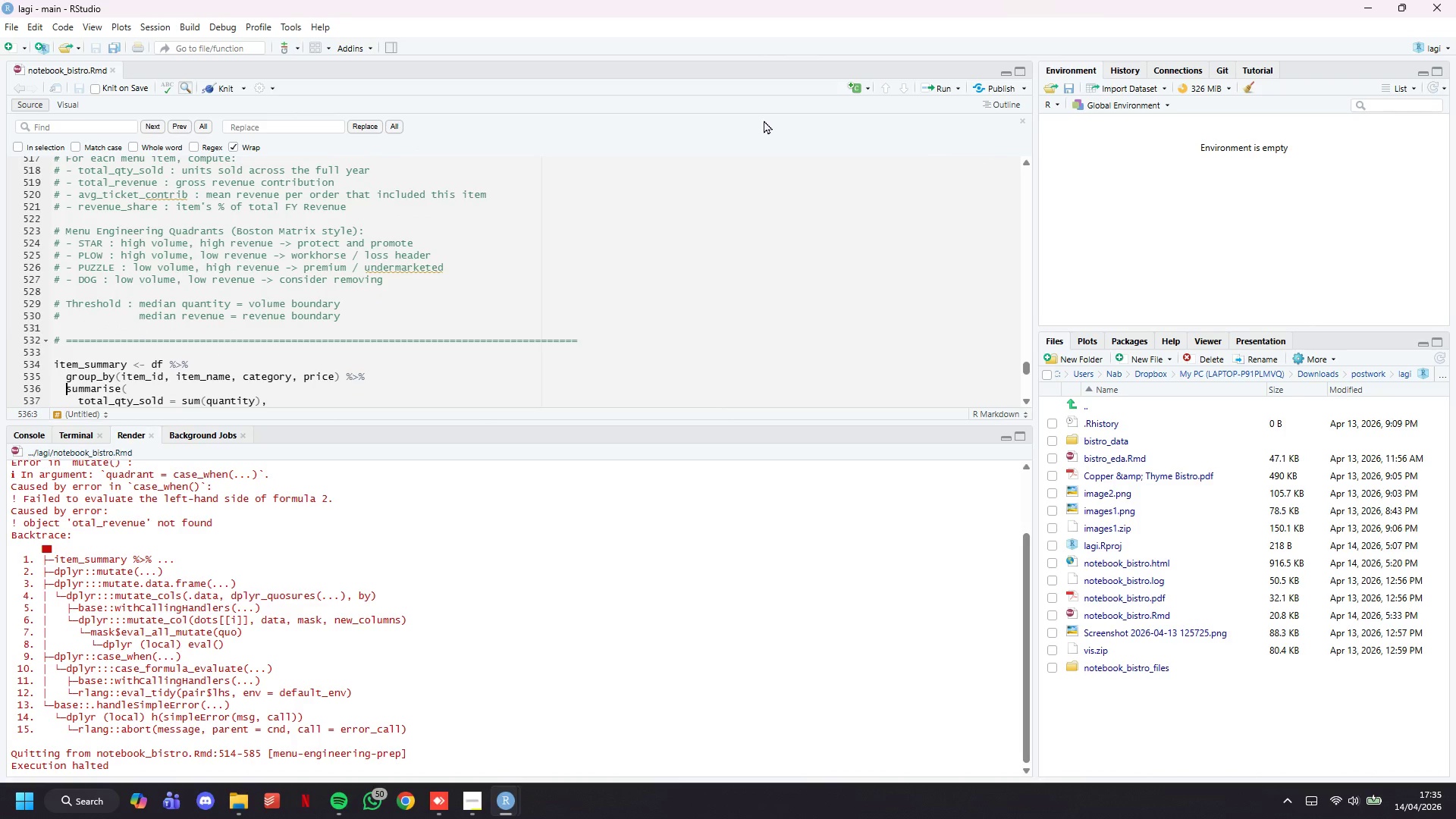 
key(ArrowDown)
 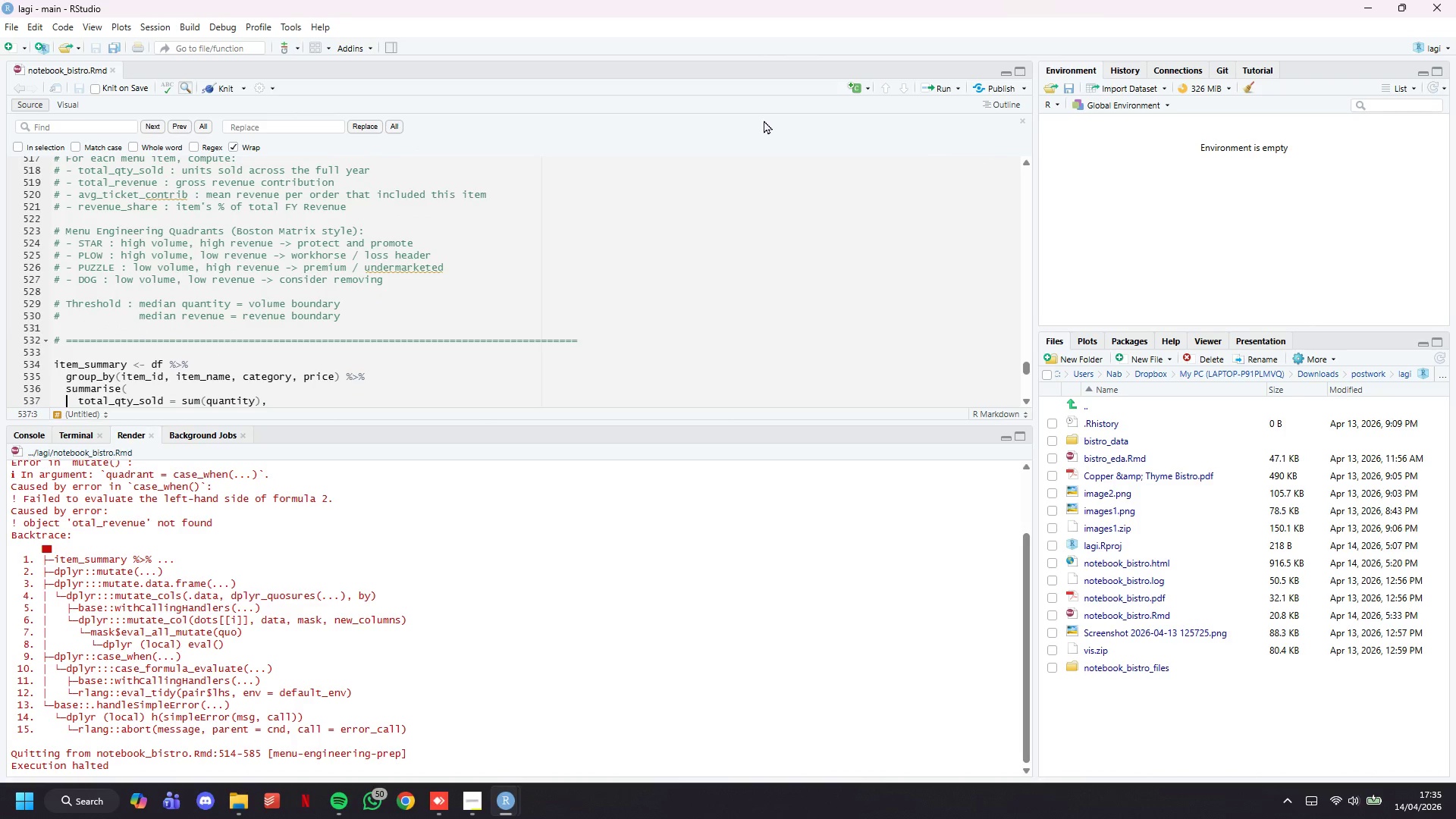 
key(ArrowDown)
 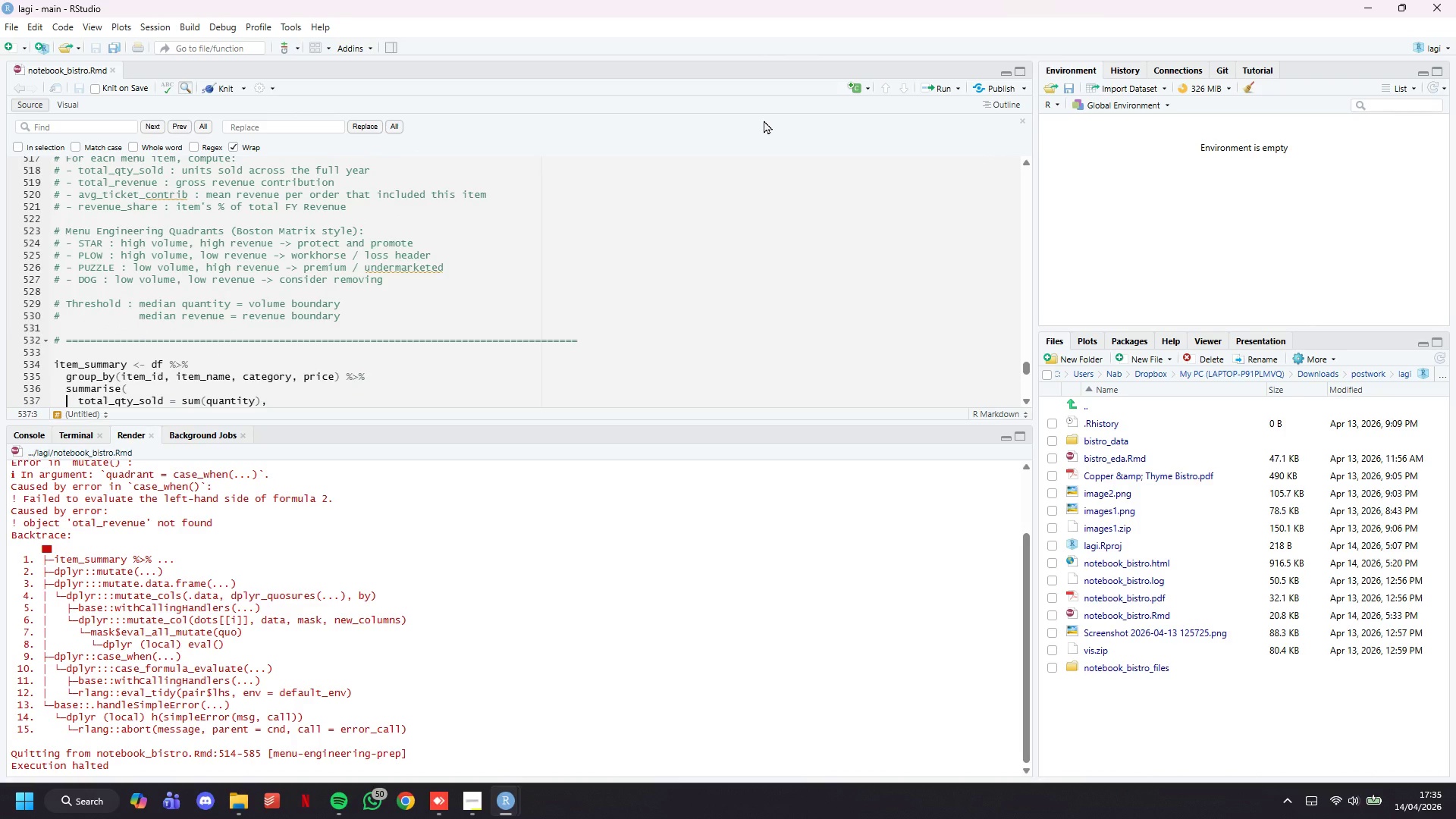 
key(ArrowDown)
 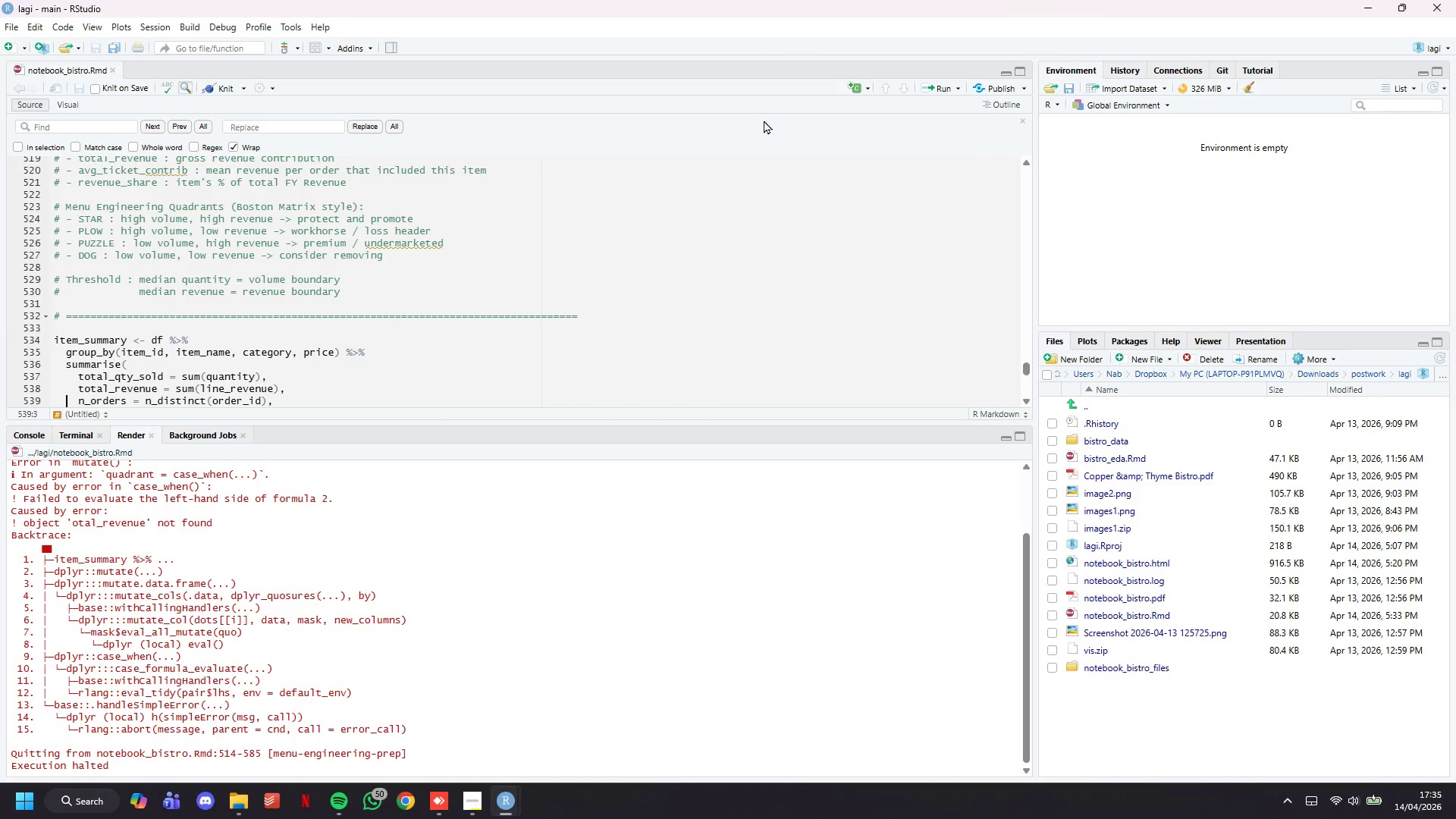 
key(ArrowDown)
 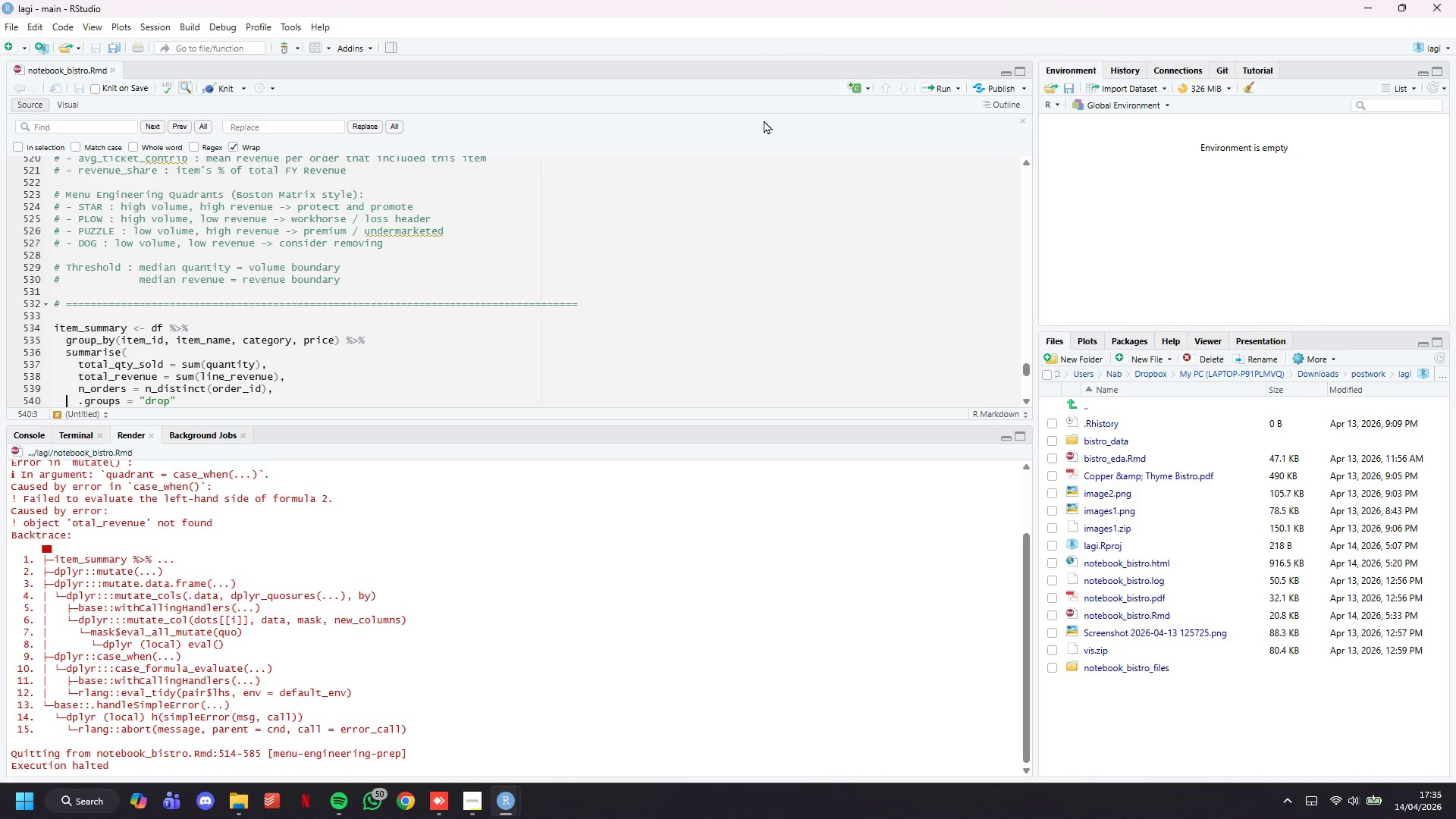 
key(ArrowDown)
 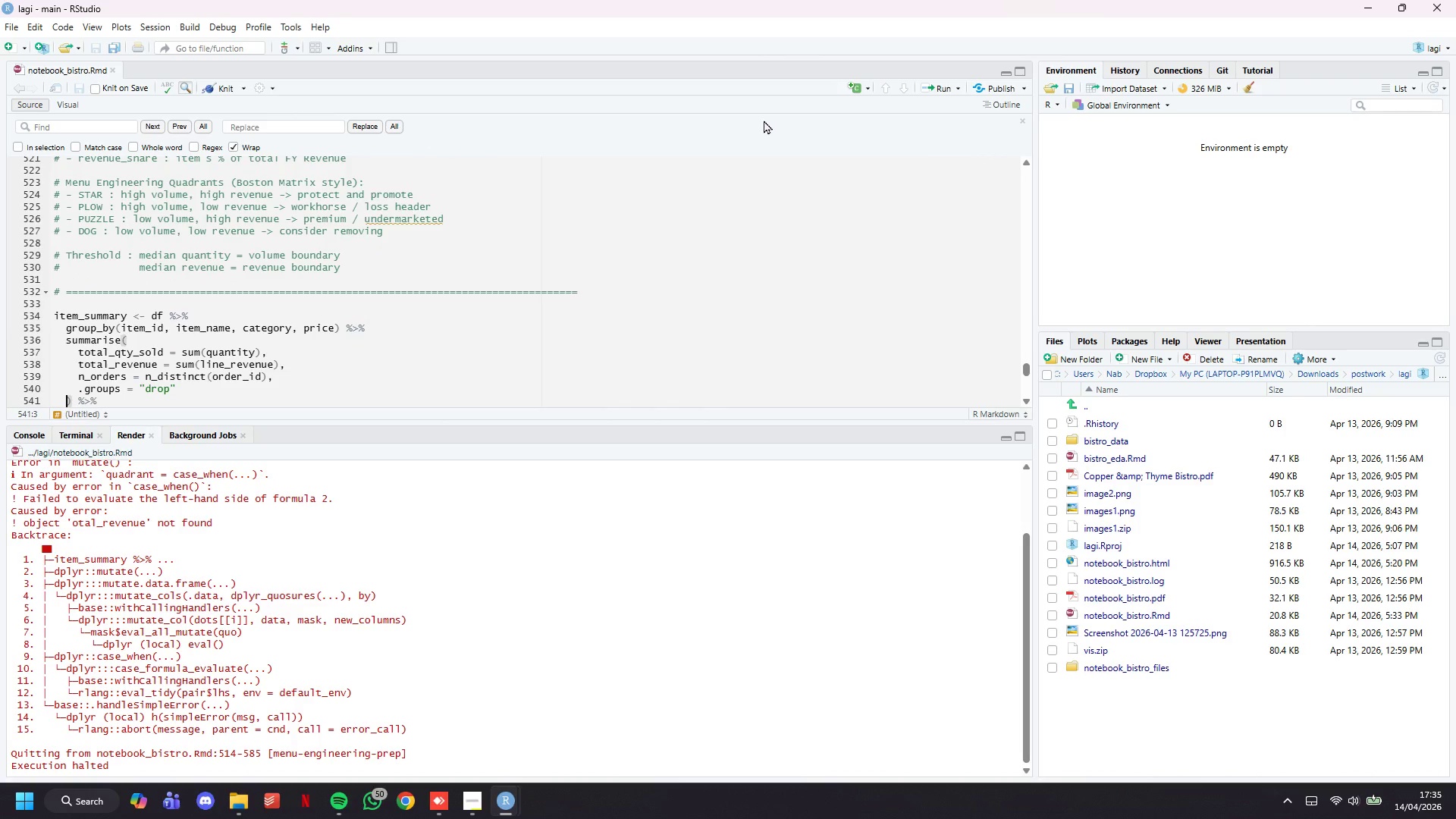 
key(ArrowDown)
 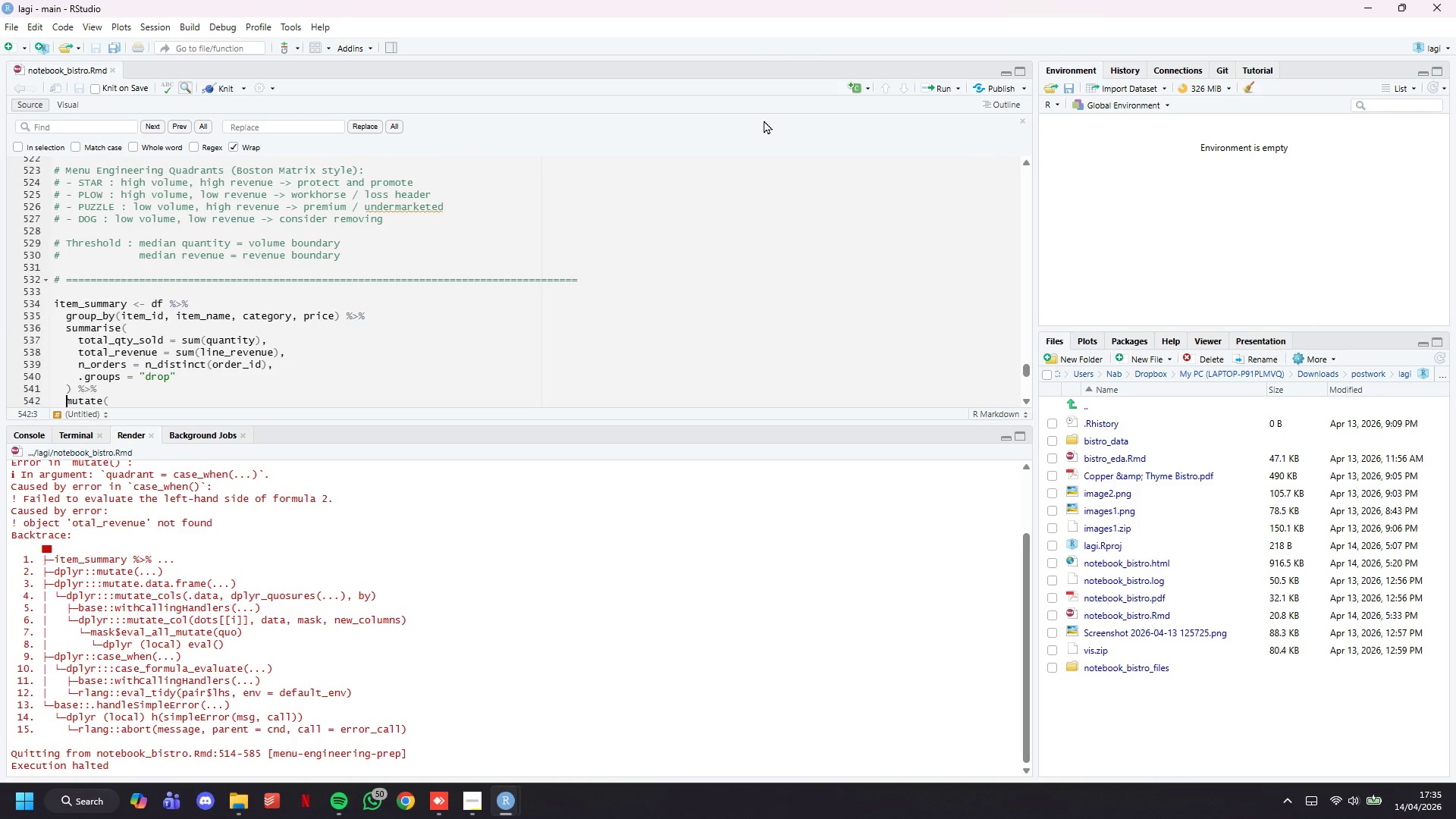 
key(ArrowDown)
 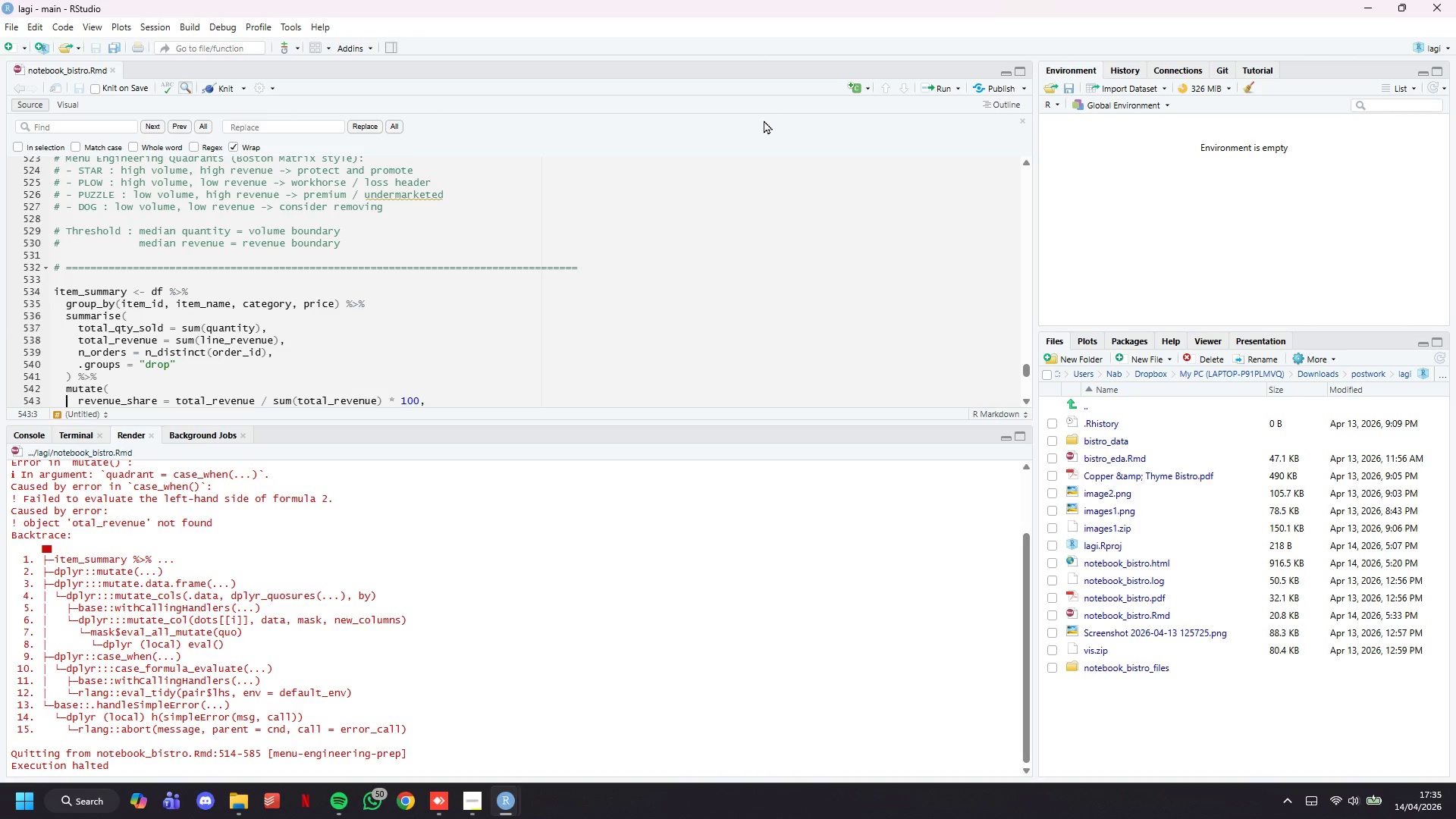 
wait(11.31)
 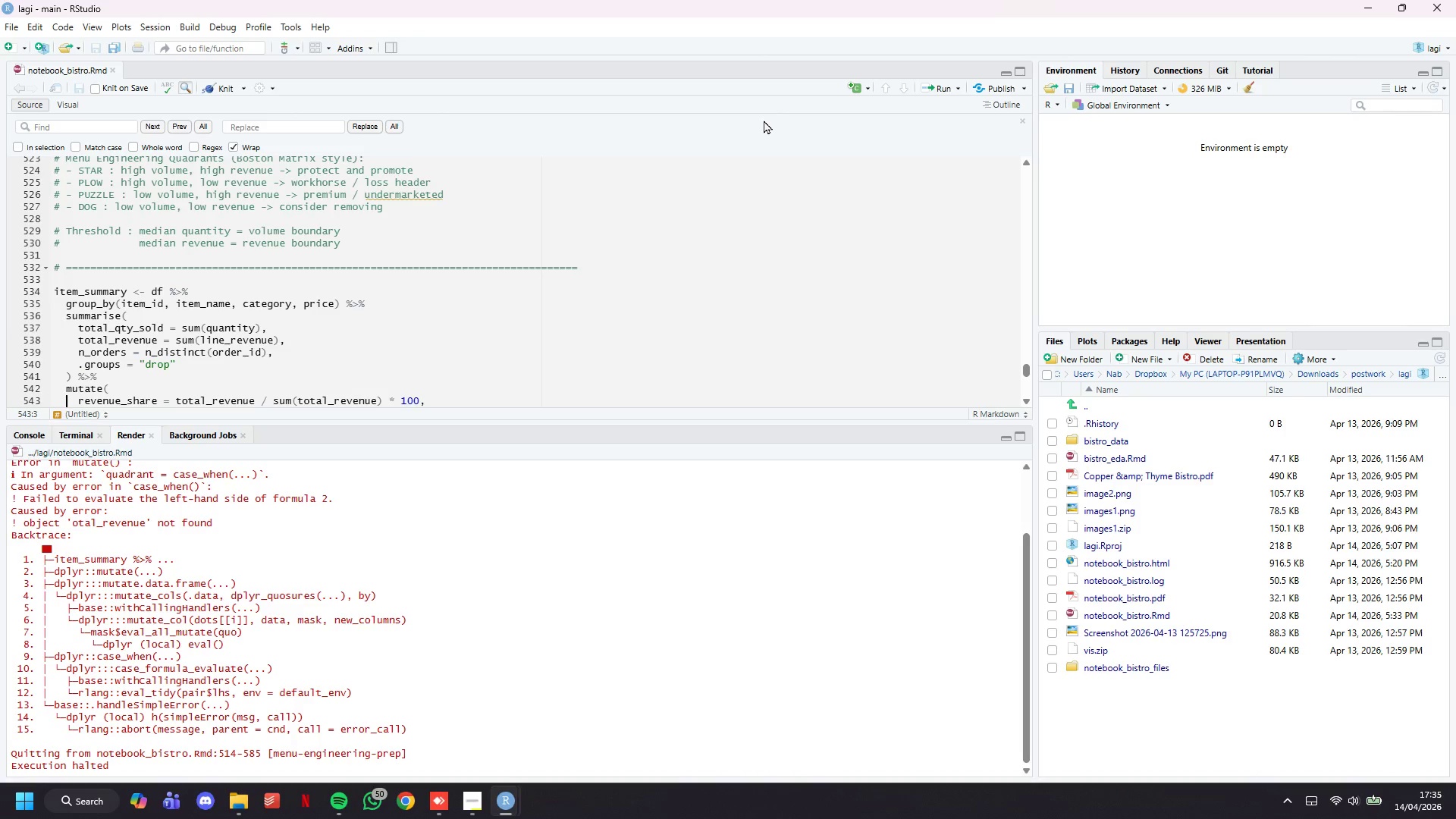 
hold_key(key=ArrowRight, duration=0.89)
 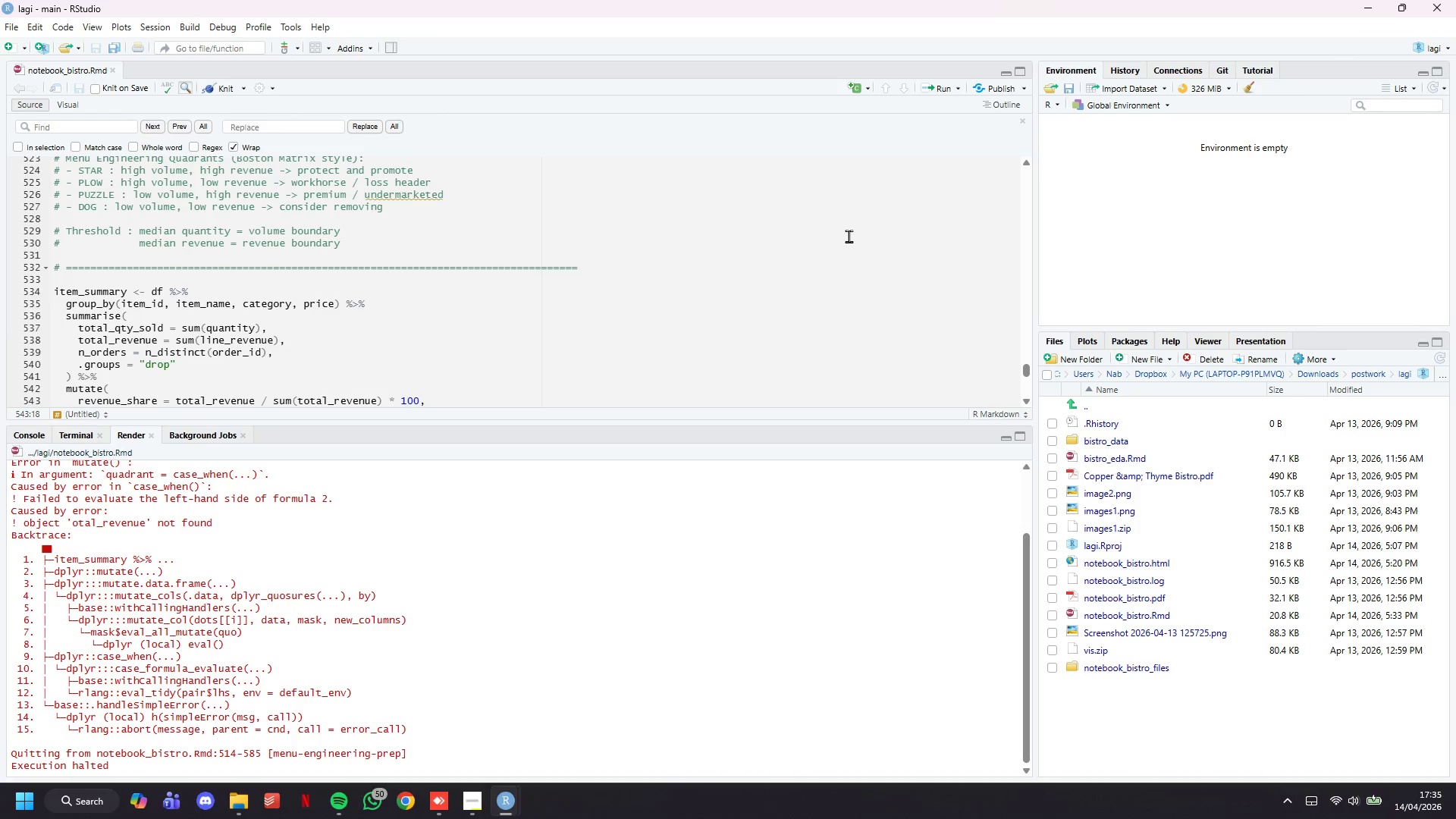 
scroll: coordinate [849, 236], scroll_direction: down, amount: 2.0
 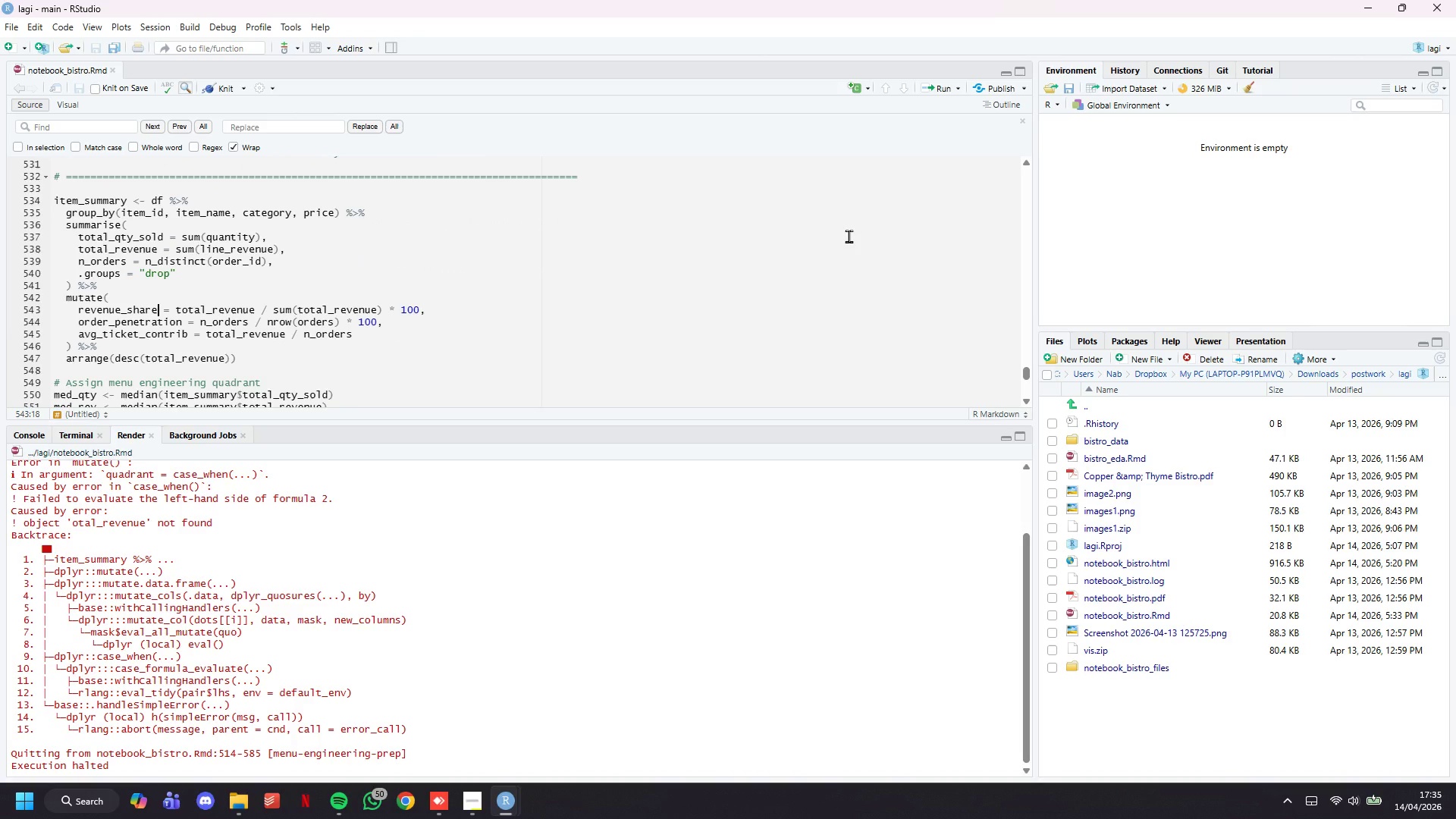 
wait(8.71)
 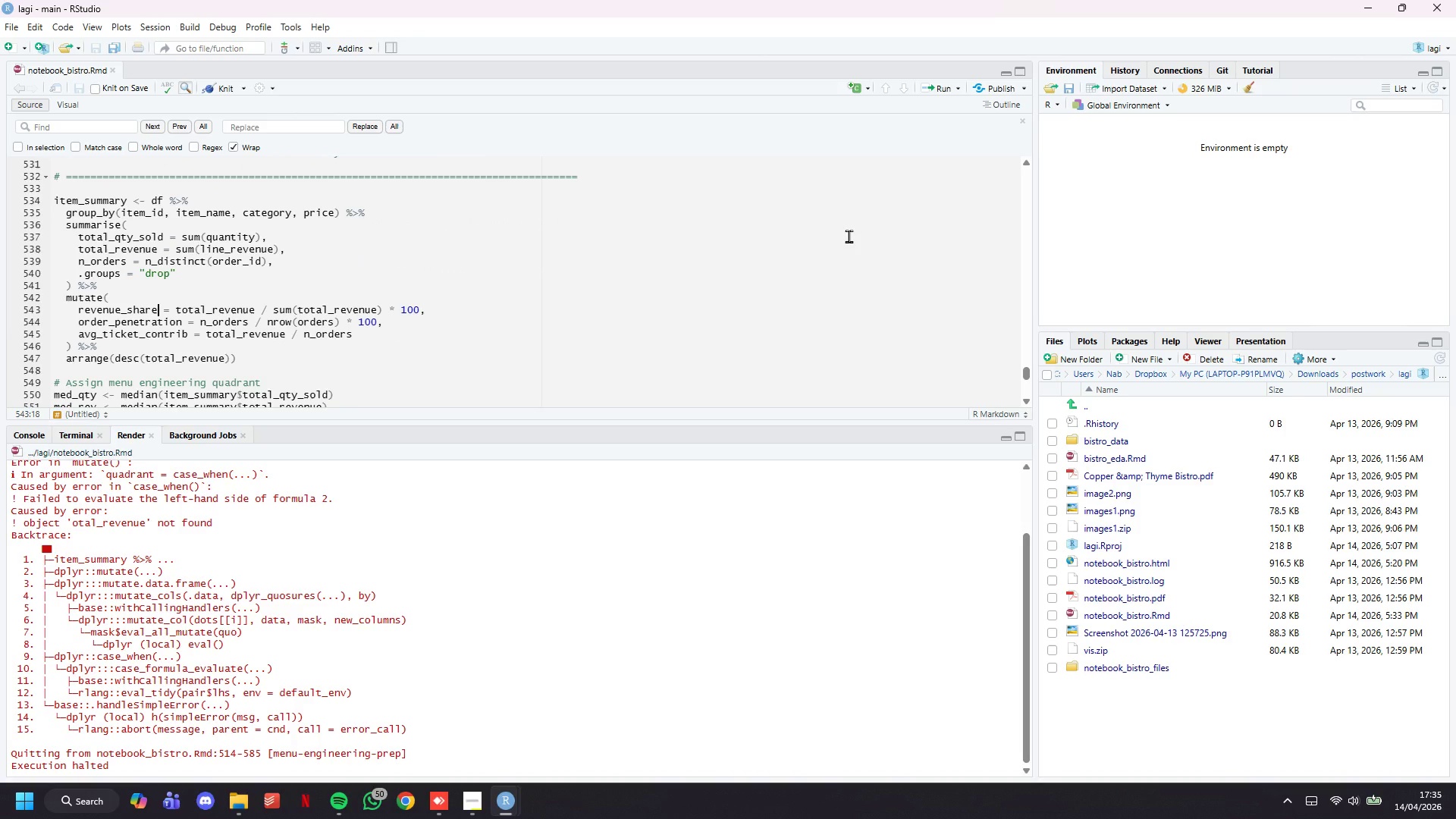 
scroll: coordinate [638, 251], scroll_direction: down, amount: 2.0
 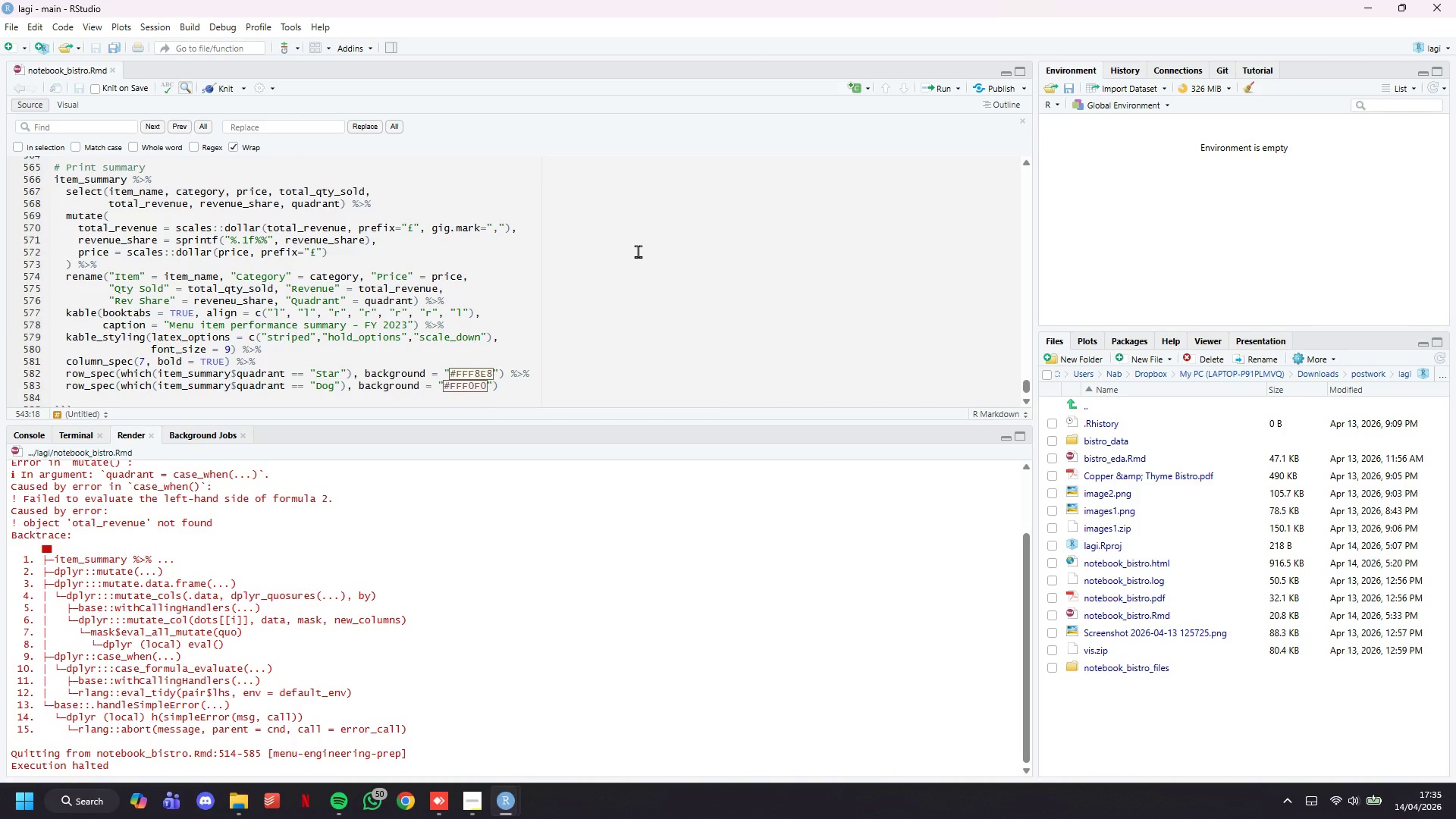 
left_click([638, 251])
 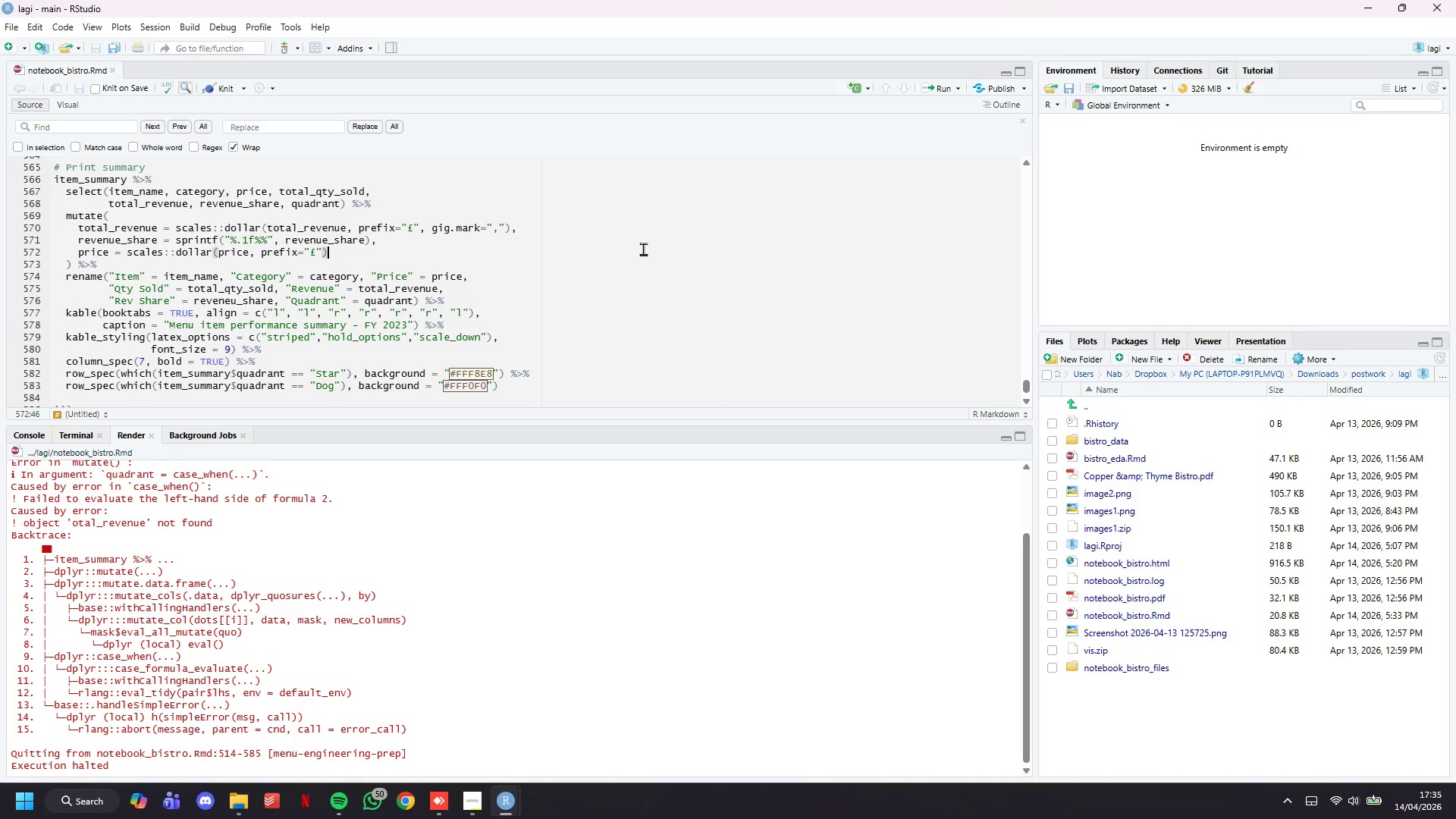 
scroll: coordinate [643, 248], scroll_direction: down, amount: 5.0
 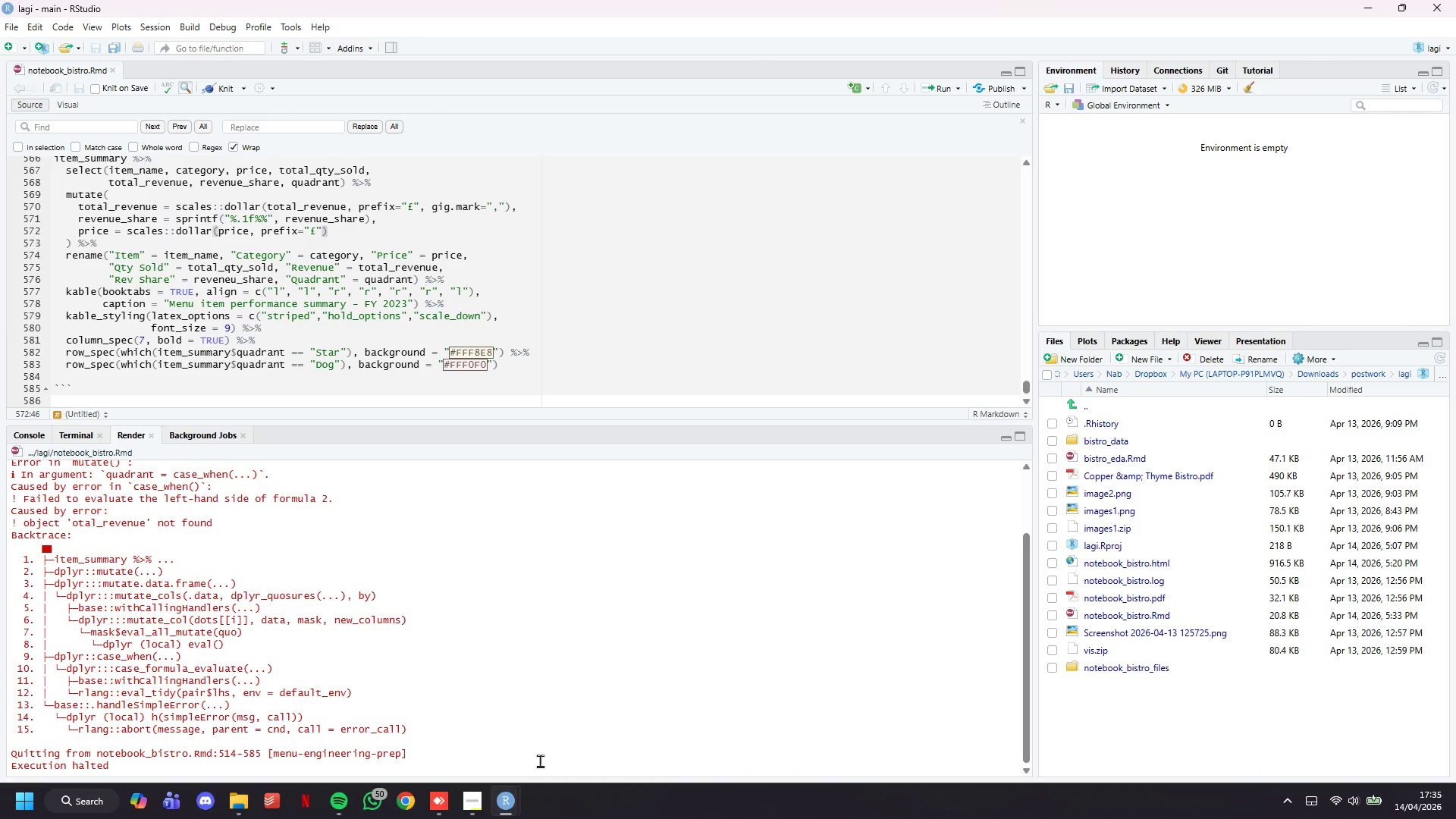 
left_click([472, 748])